 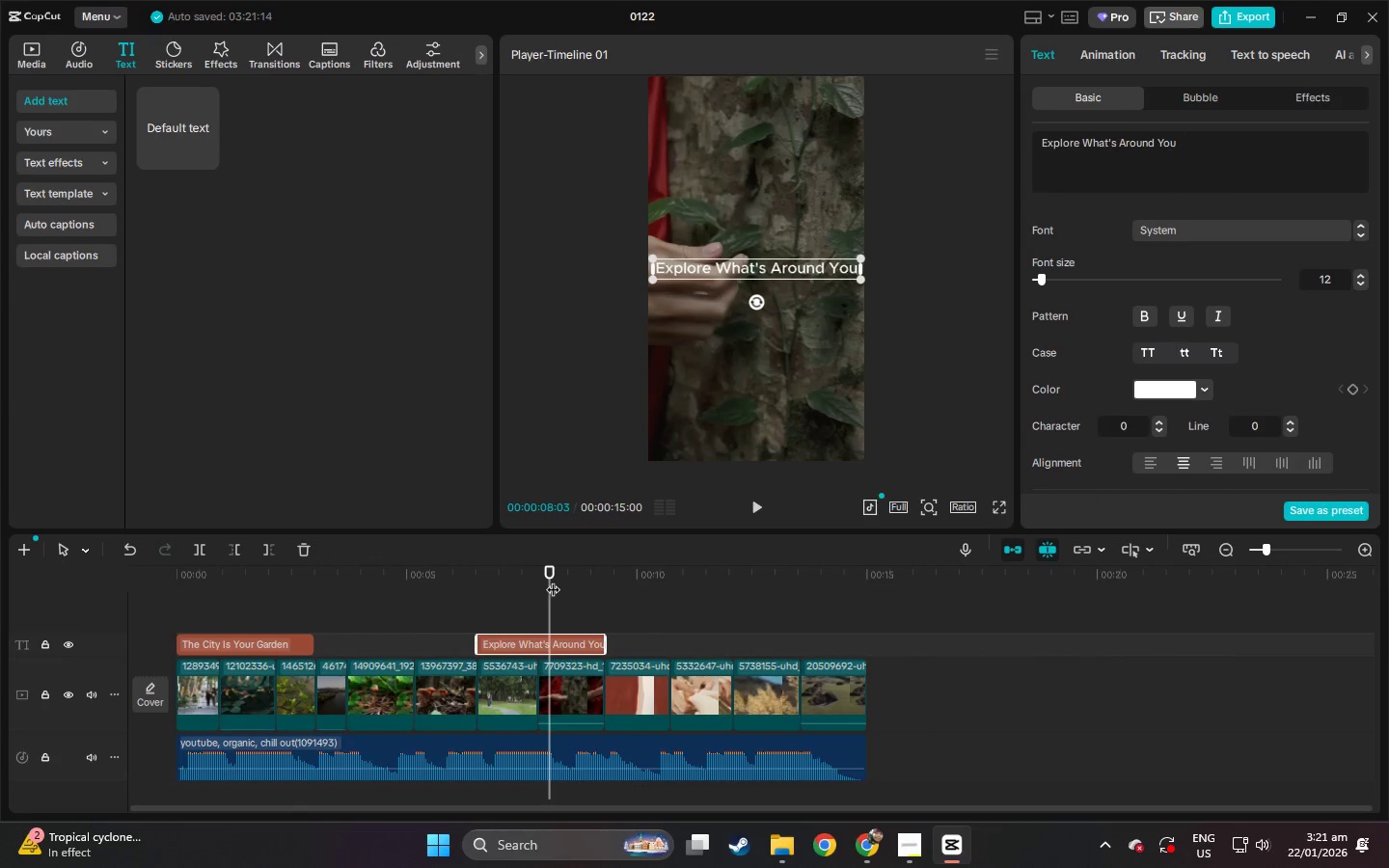 
double_click([803, 270])
 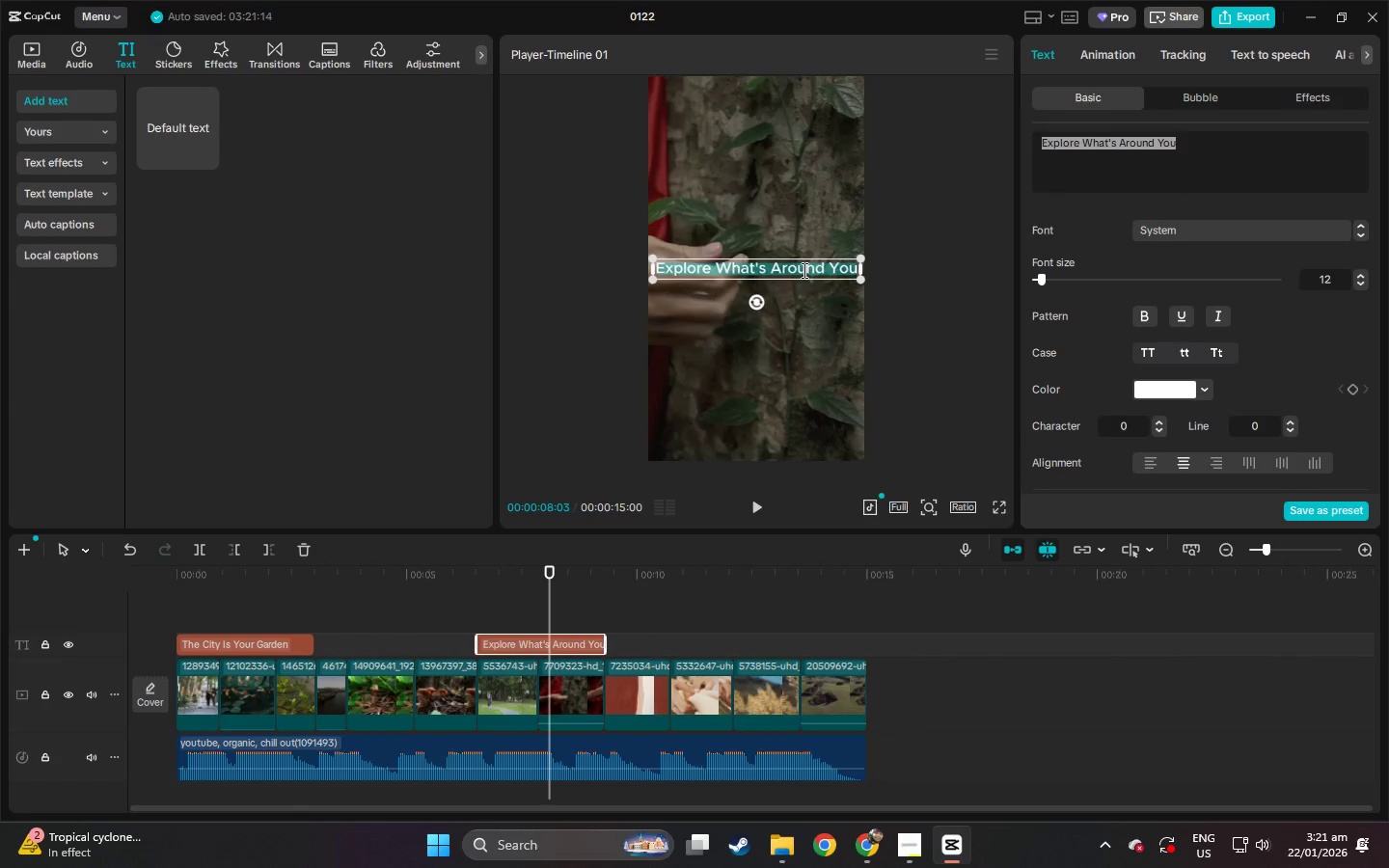 
key(Control+ControlLeft)
 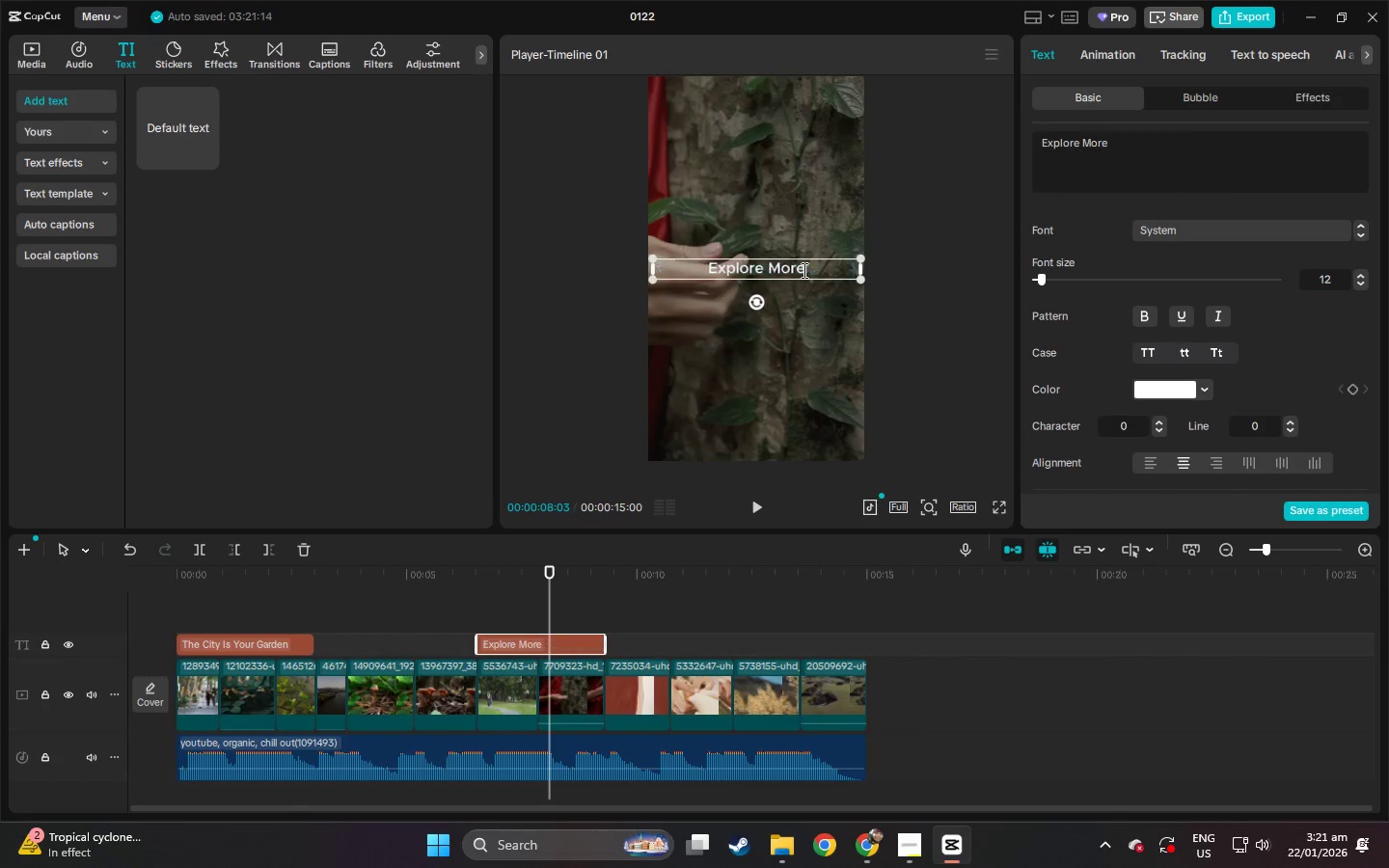 
key(Control+V)
 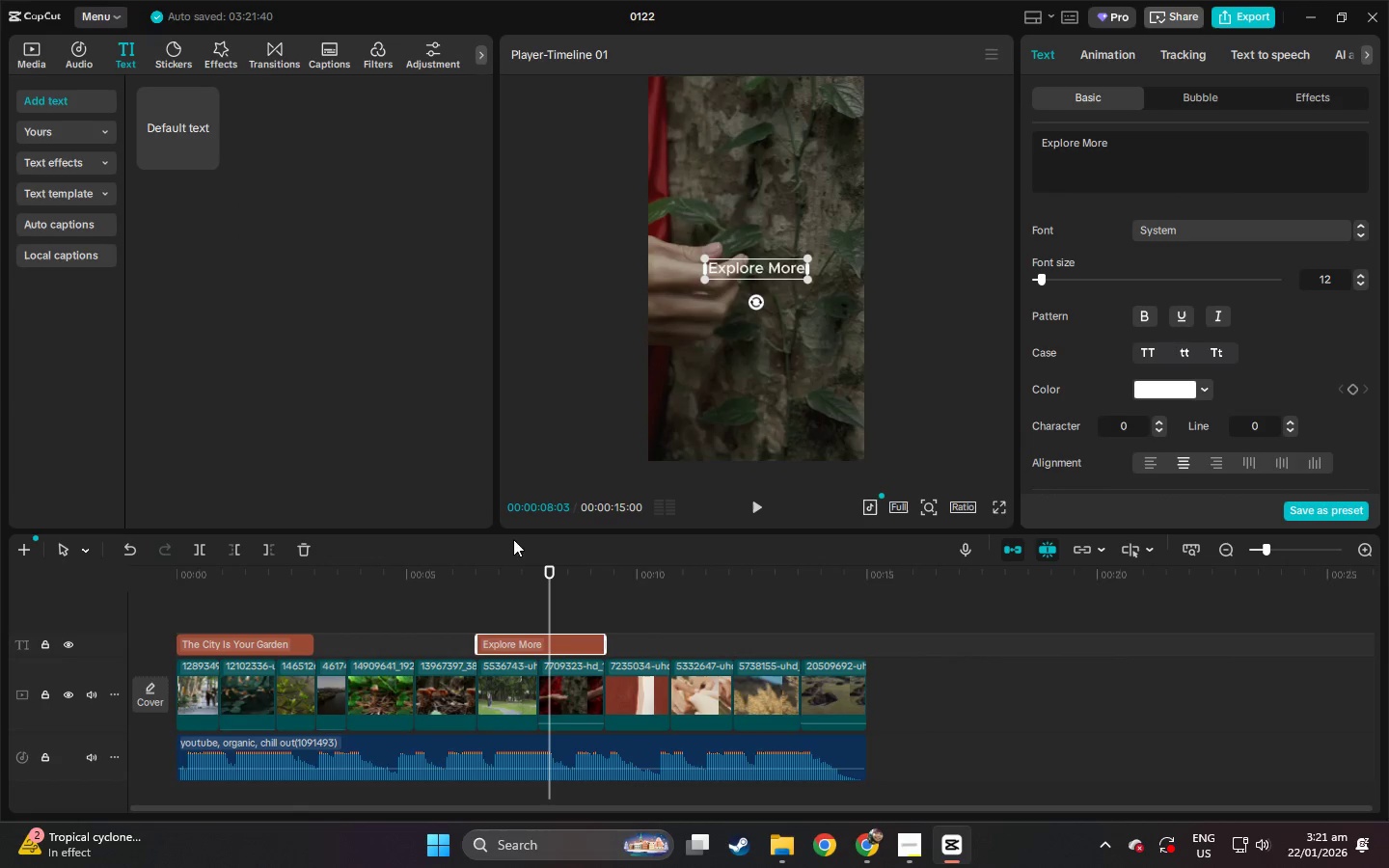 
left_click([458, 570])
 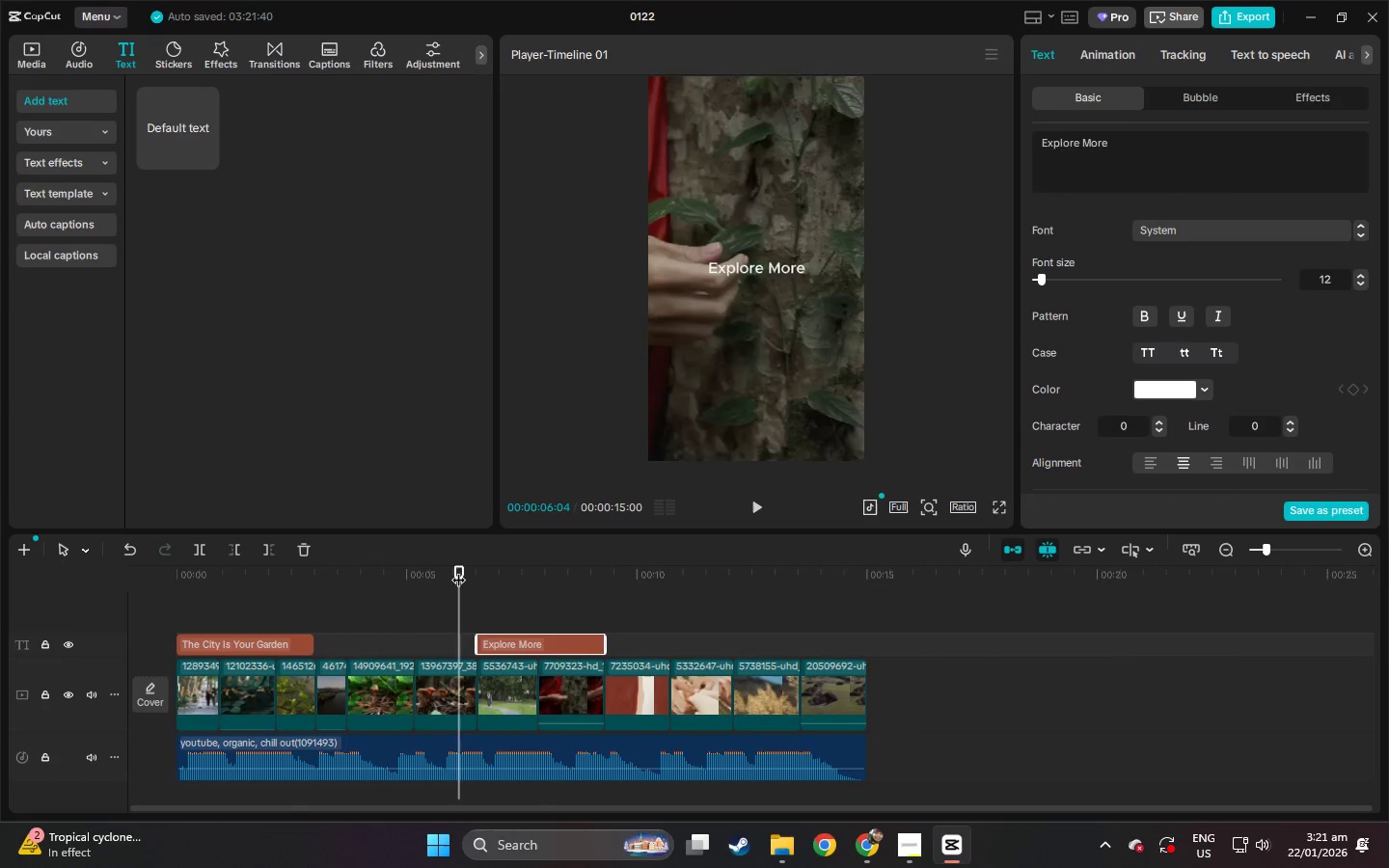 
key(Space)
 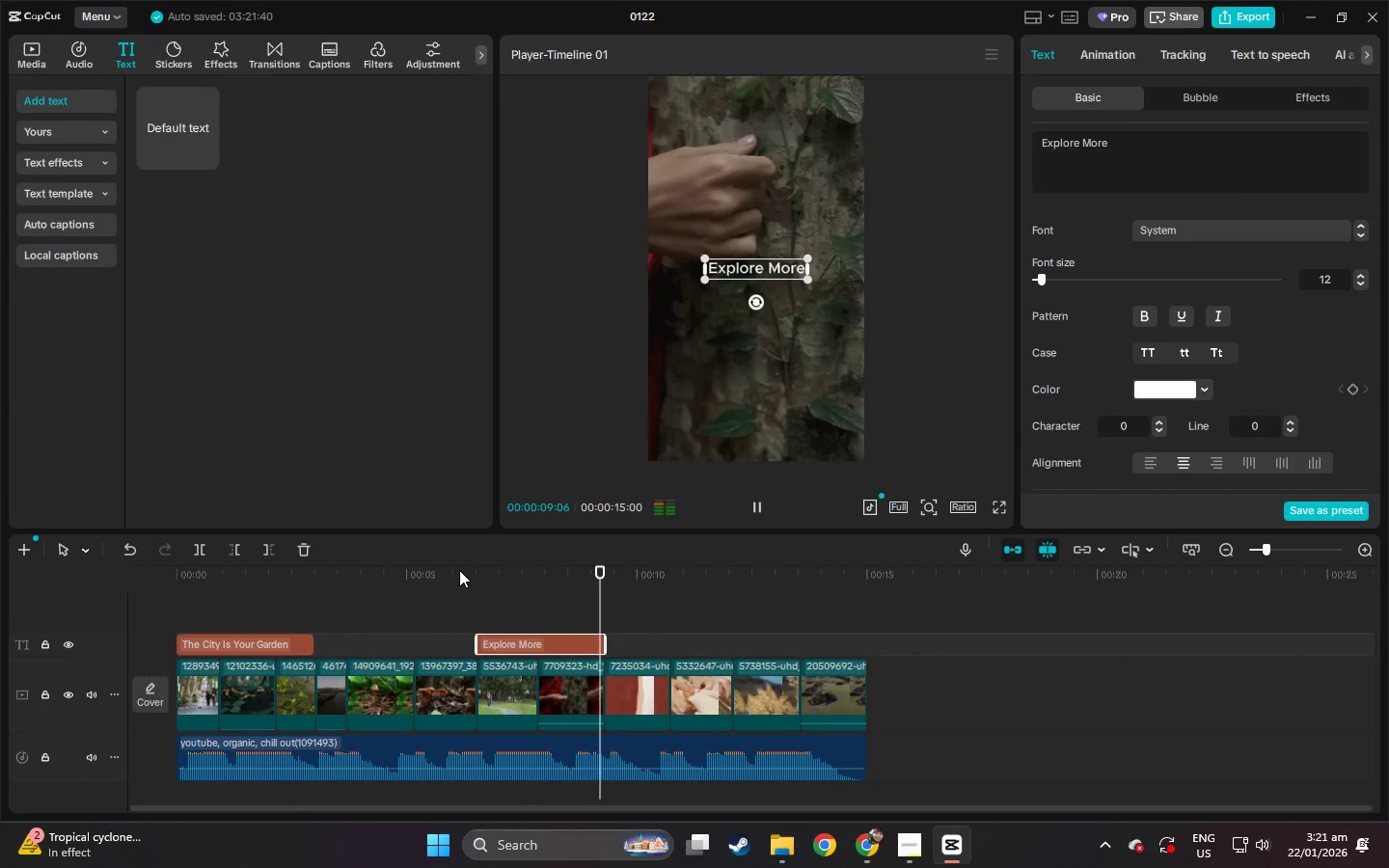 
key(Space)
 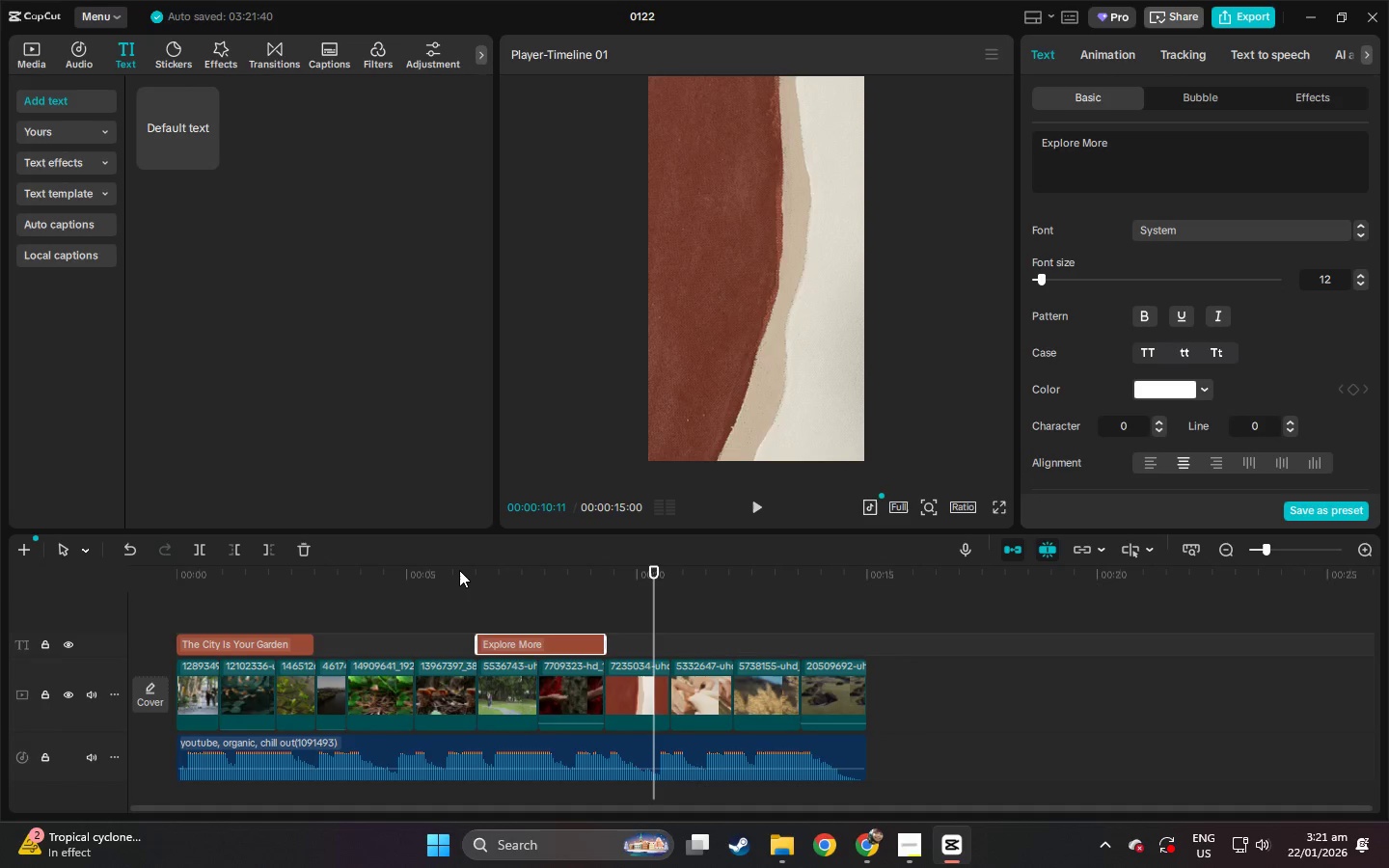 
wait(17.22)
 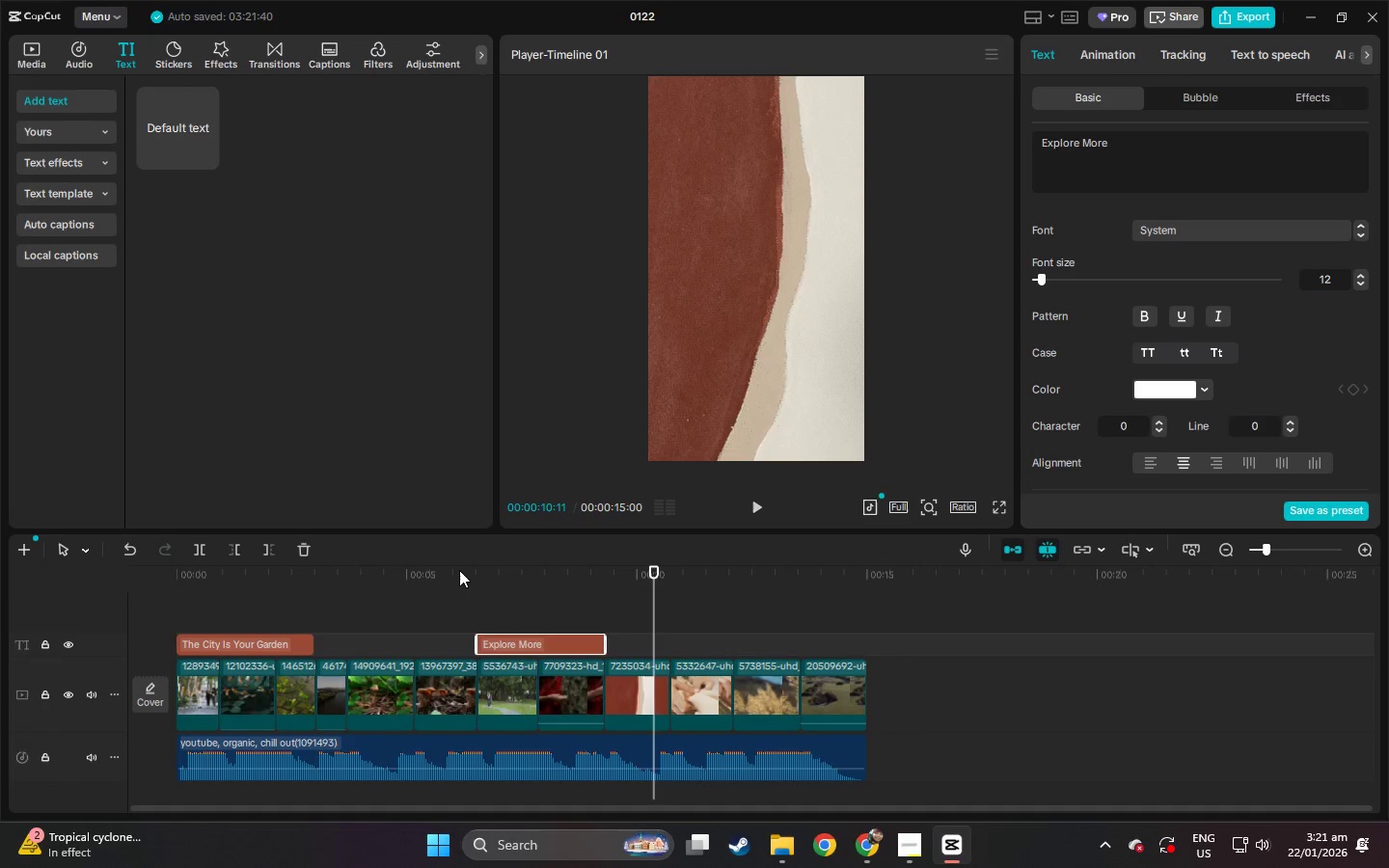 
key(Alt+AltLeft)
 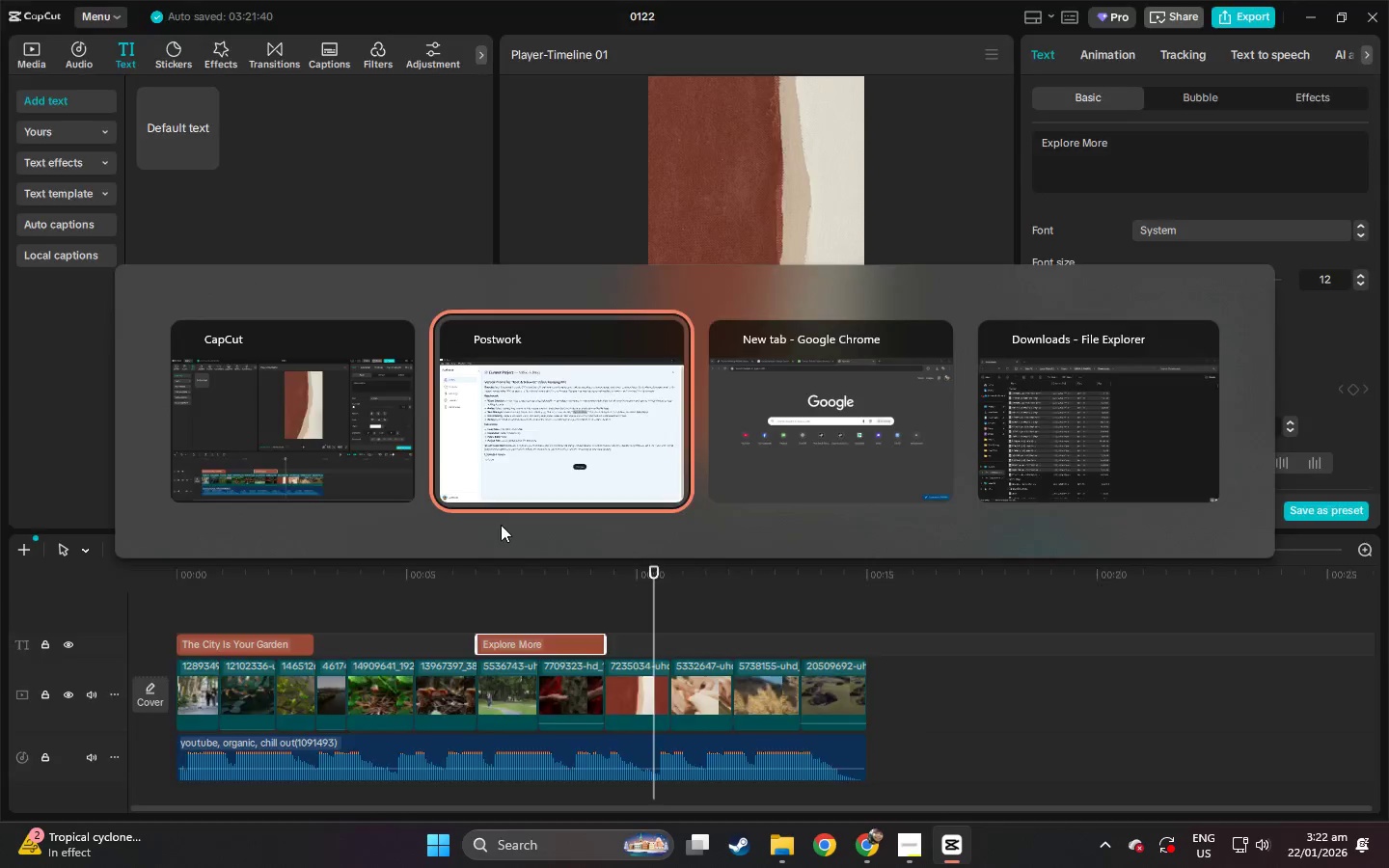 
key(Alt+Tab)